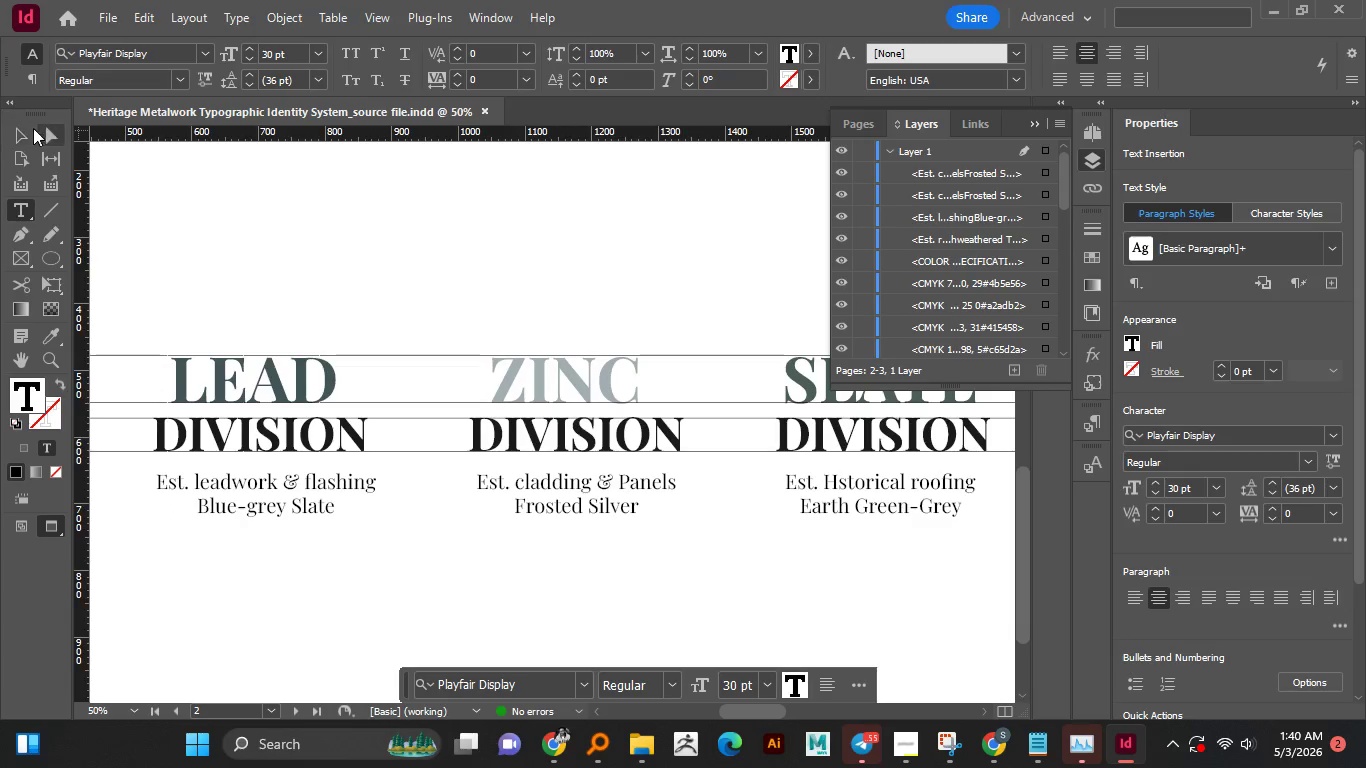 
left_click([13, 134])
 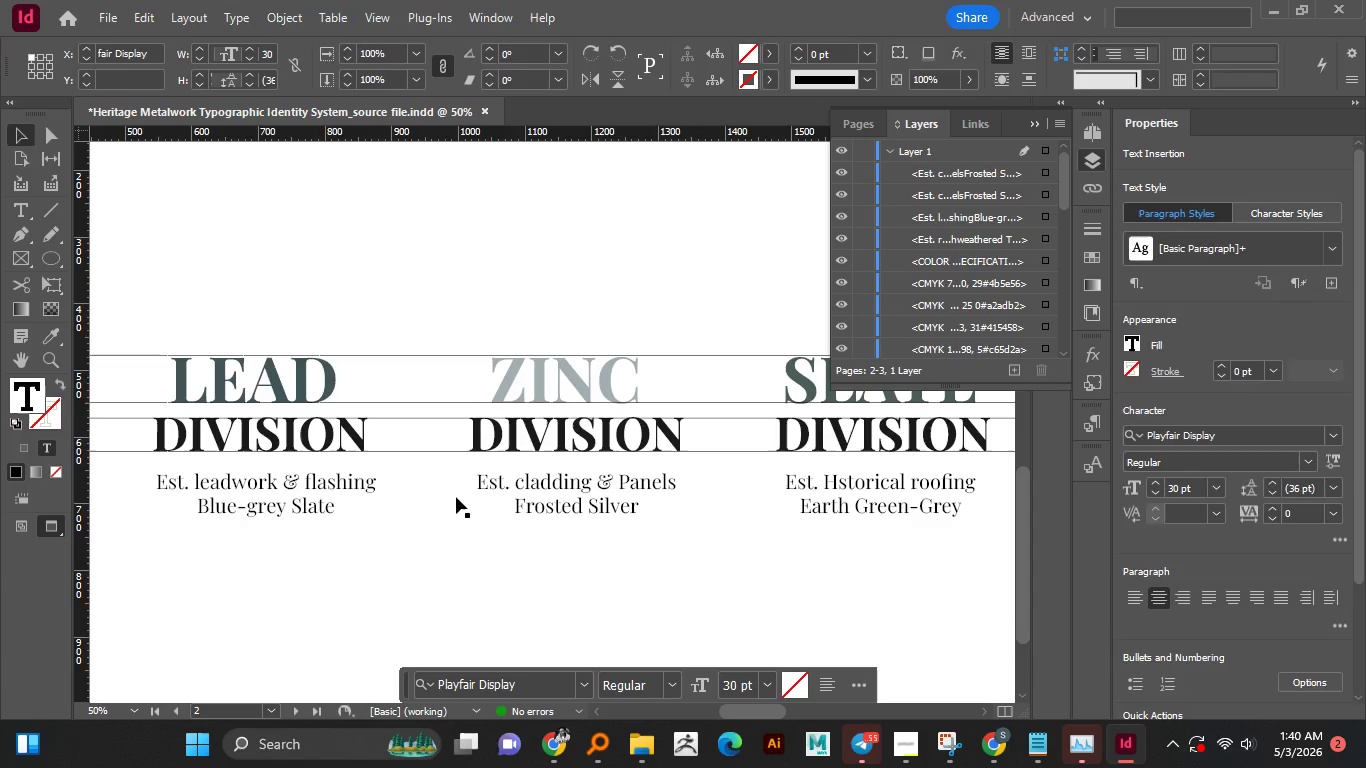 
left_click([459, 497])
 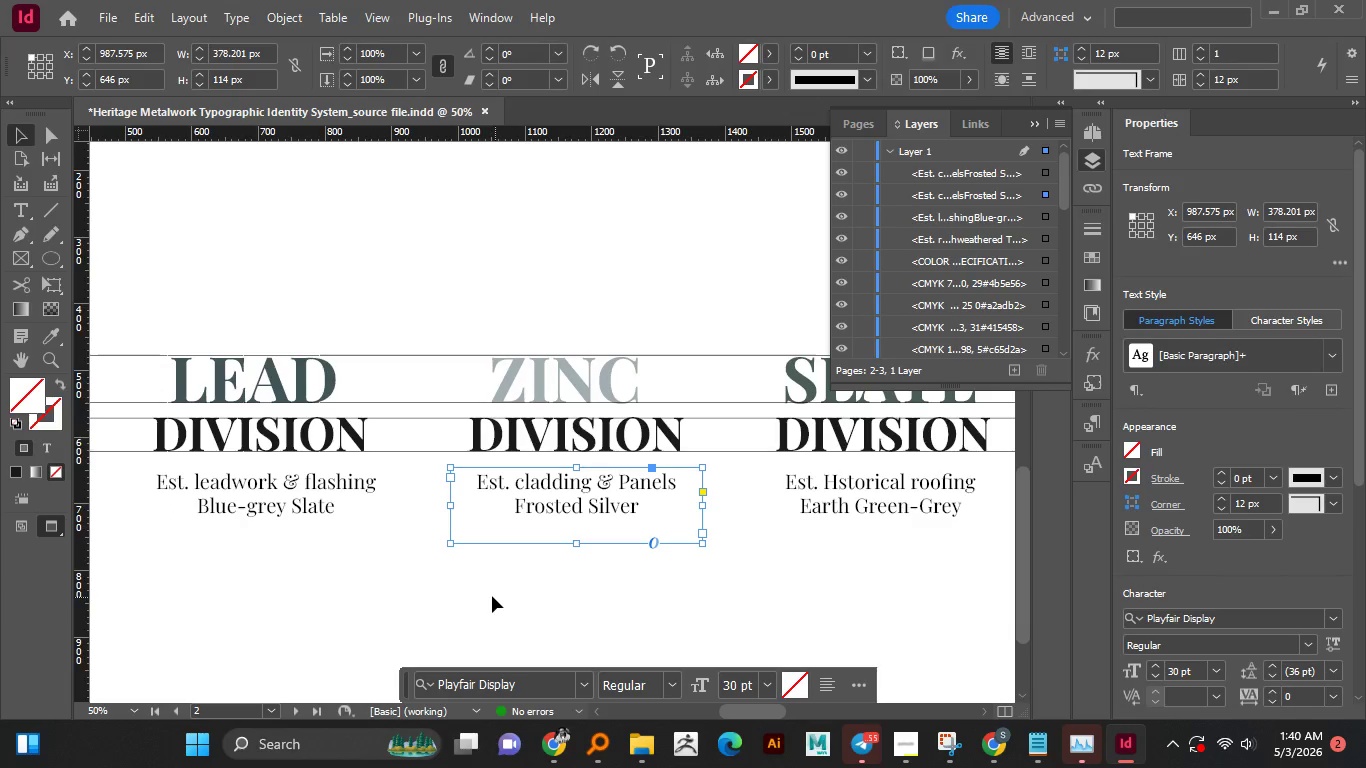 
hold_key(key=AltLeft, duration=0.83)
scroll: coordinate [525, 575], scroll_direction: down, amount: 3.0
 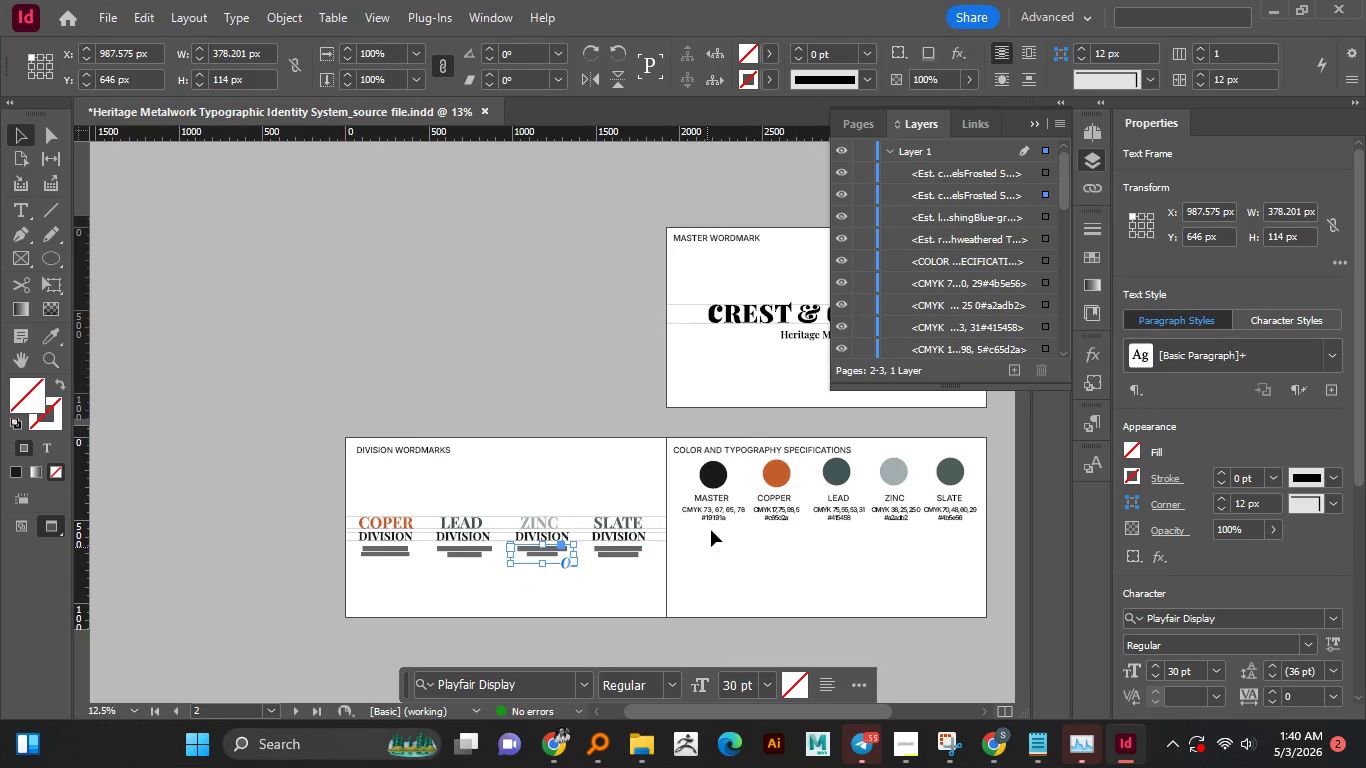 
key(Alt+AltLeft)
 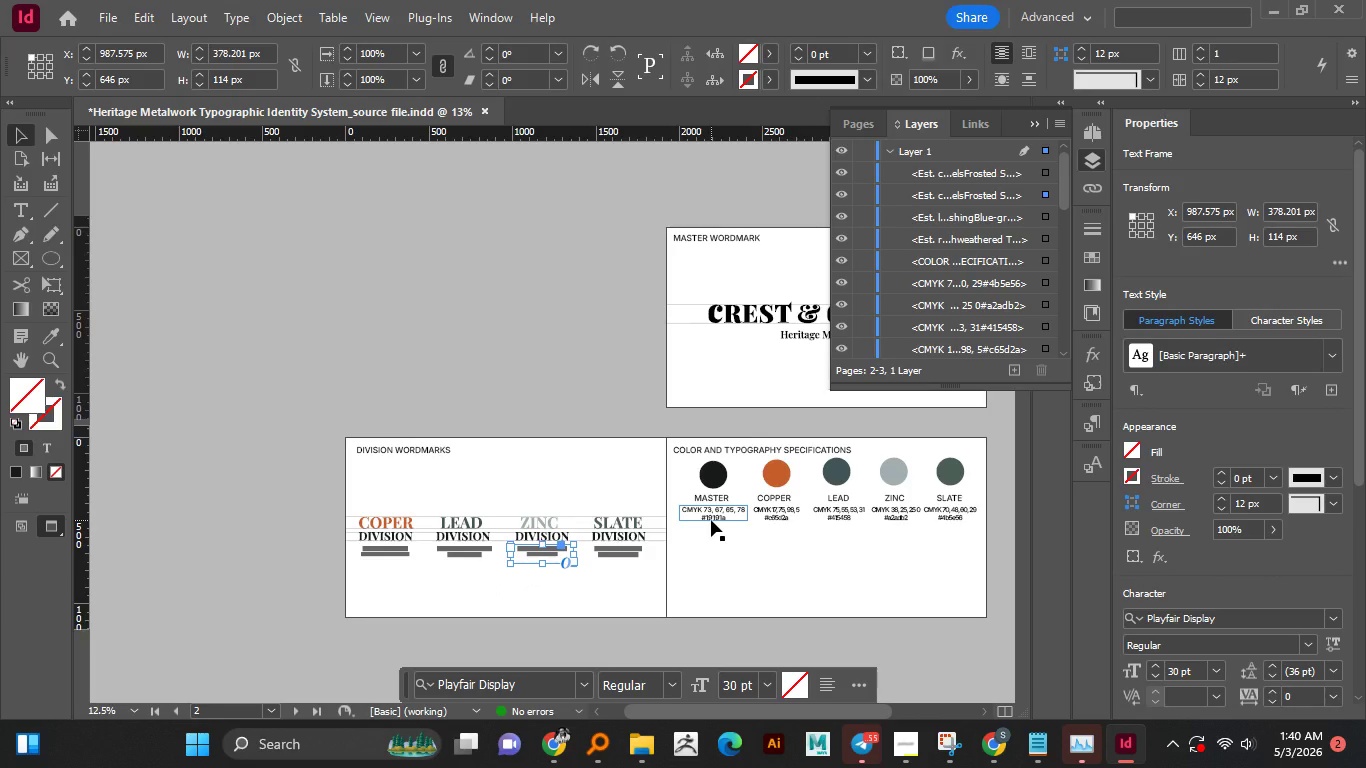 
left_click([711, 520])
 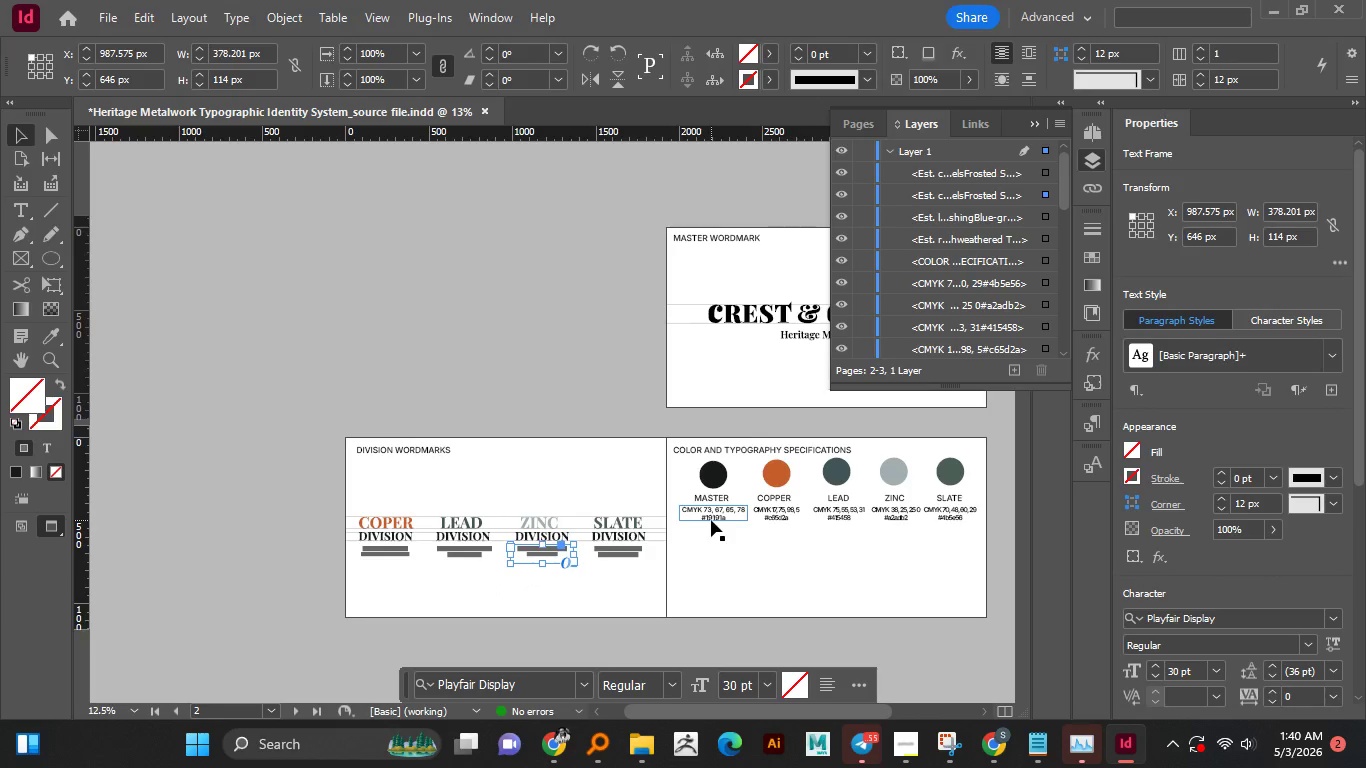 
hold_key(key=AltLeft, duration=0.58)
 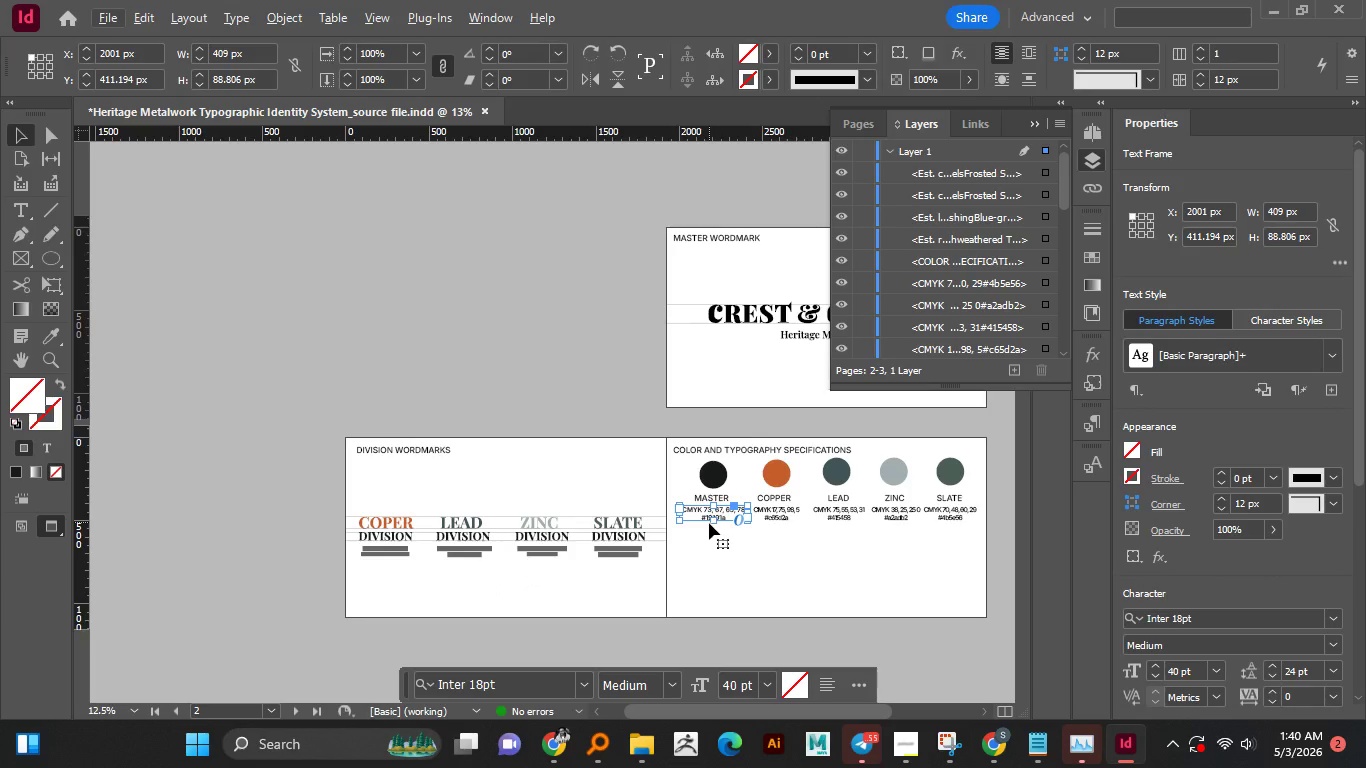 
left_click([601, 608])
 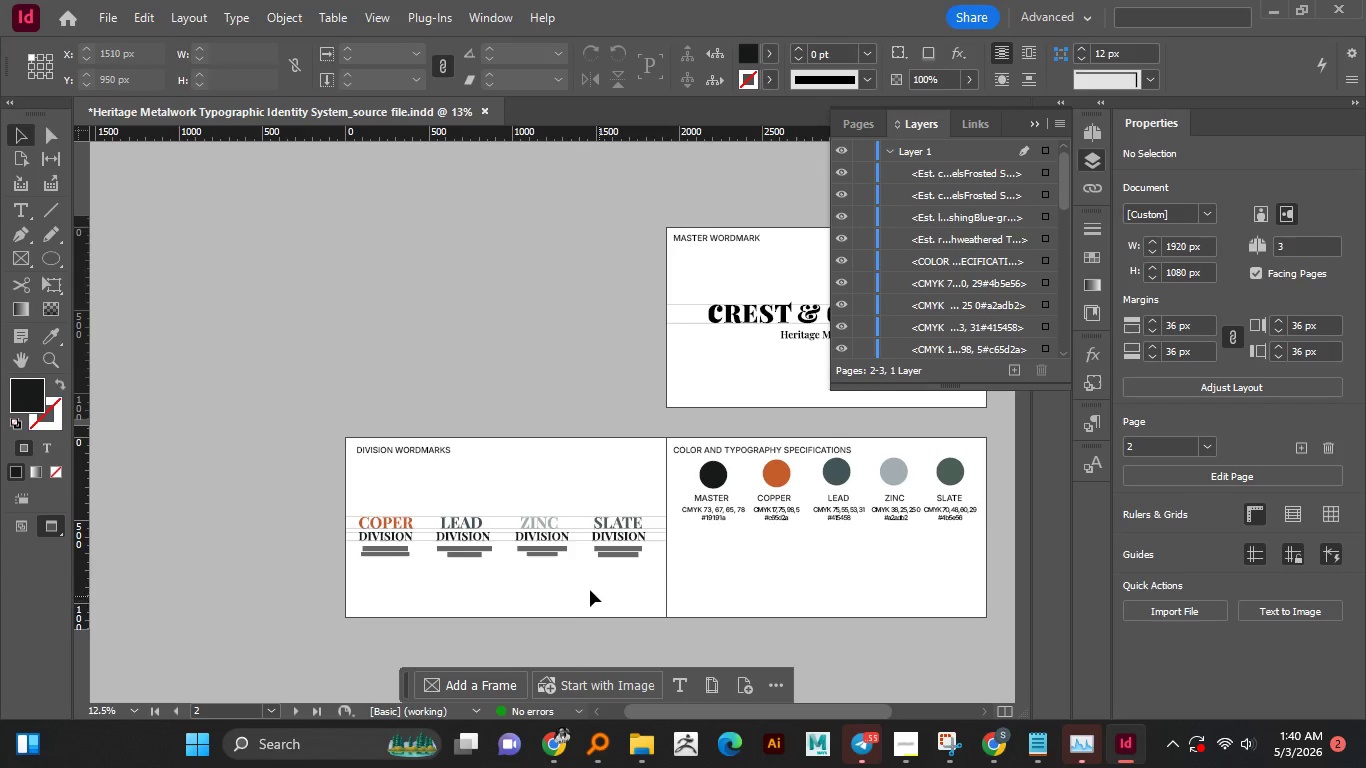 
left_click([585, 585])
 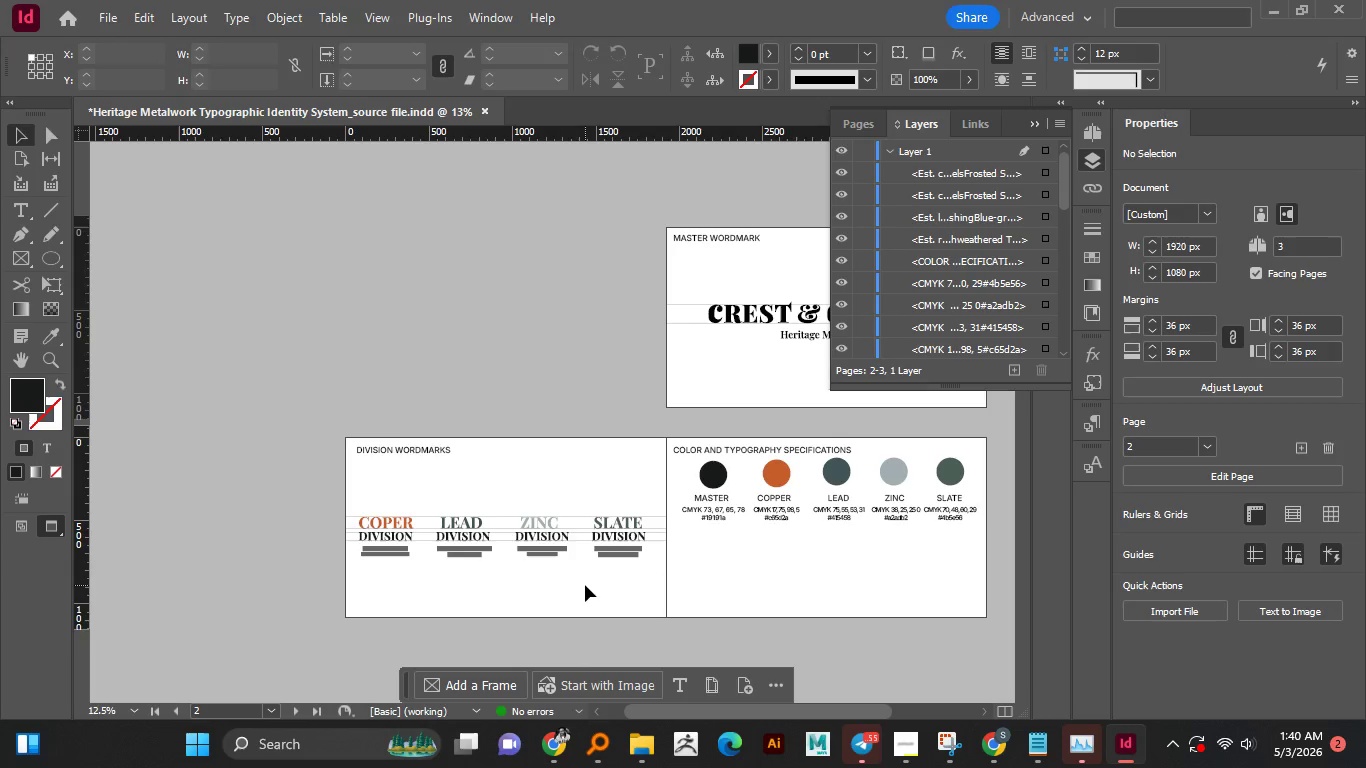 
hold_key(key=AltLeft, duration=0.72)
scroll: coordinate [585, 585], scroll_direction: up, amount: 1.0
 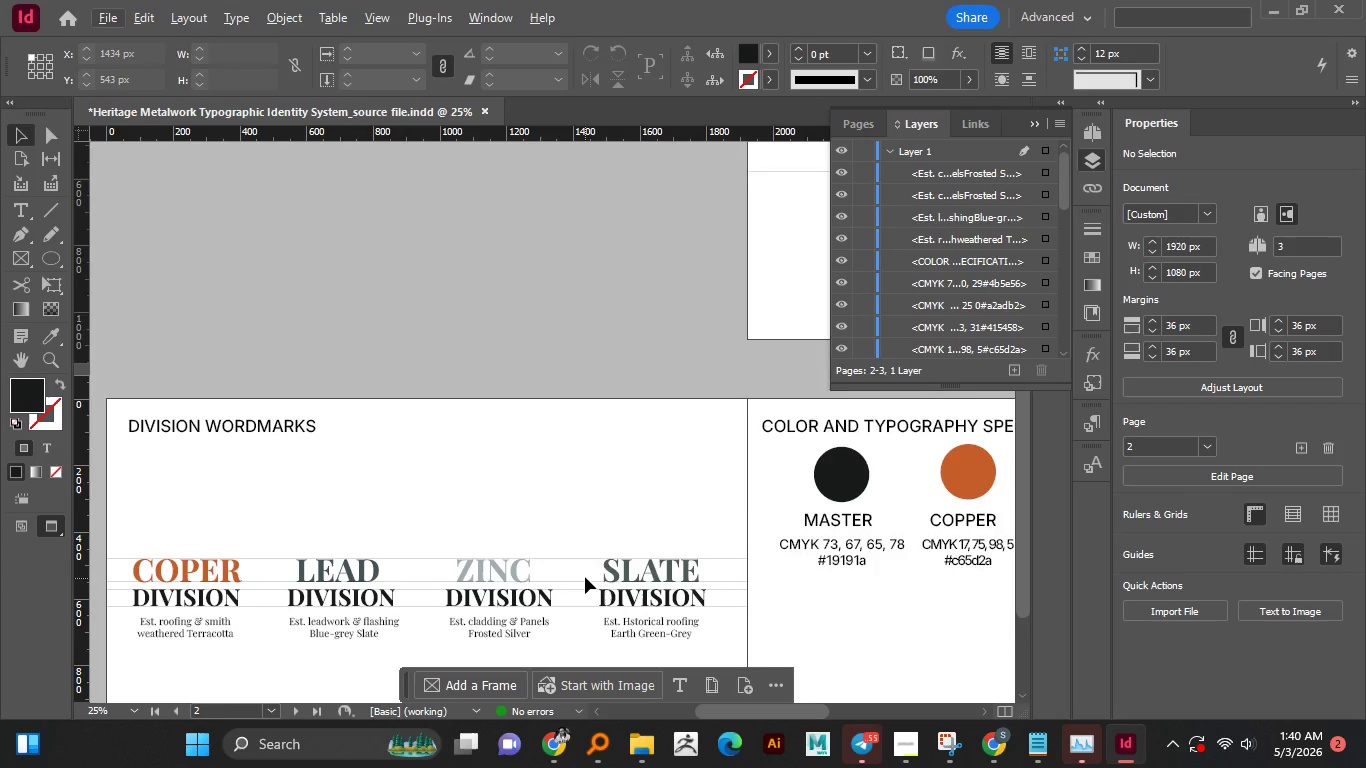 
scroll: coordinate [585, 577], scroll_direction: down, amount: 2.0
 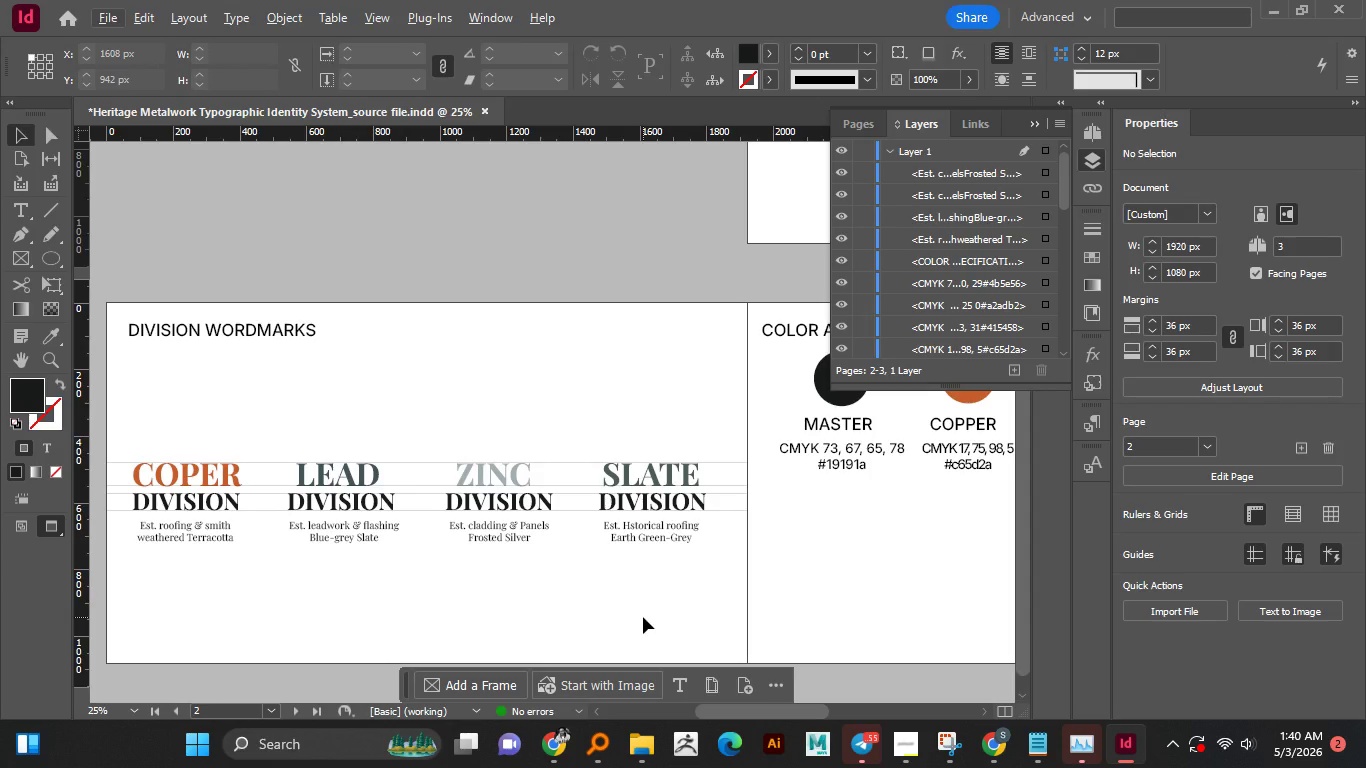 
wait(10.86)
 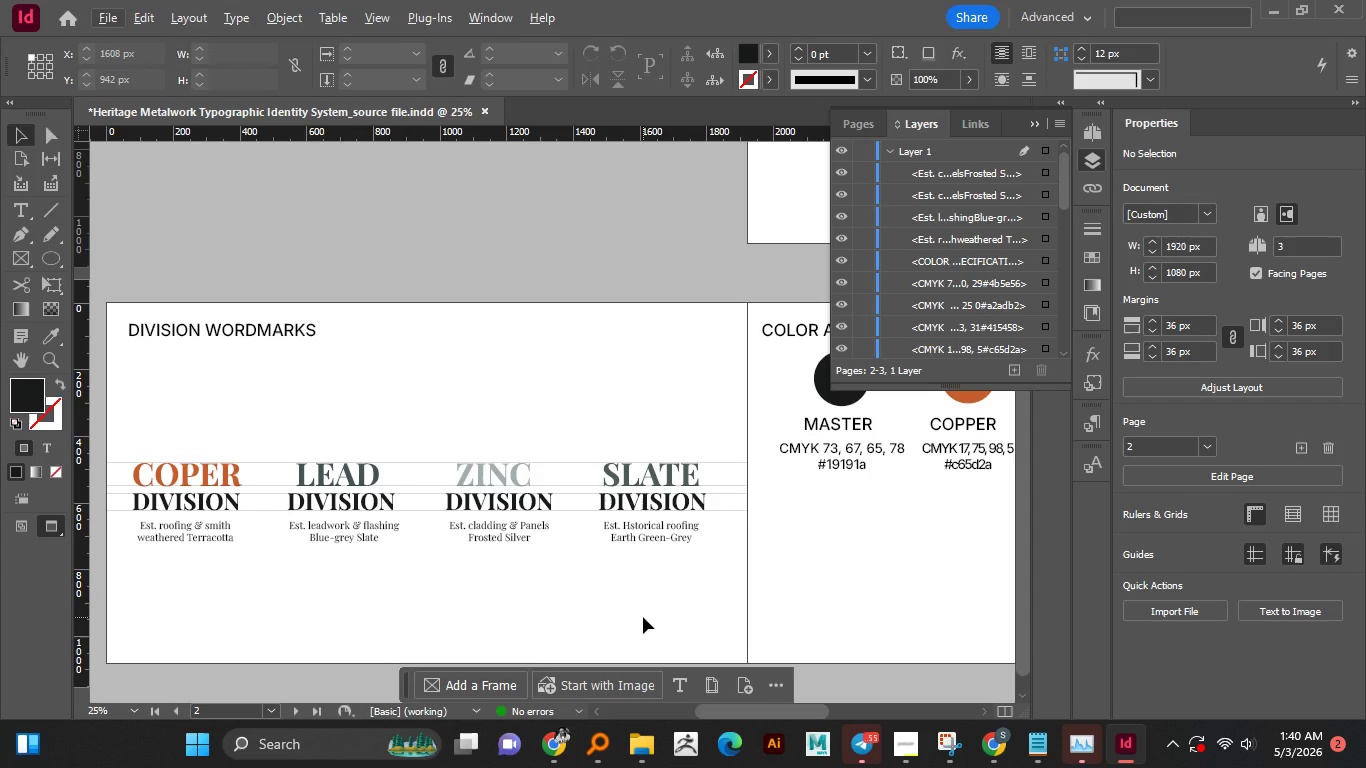 
key(Control+S)
 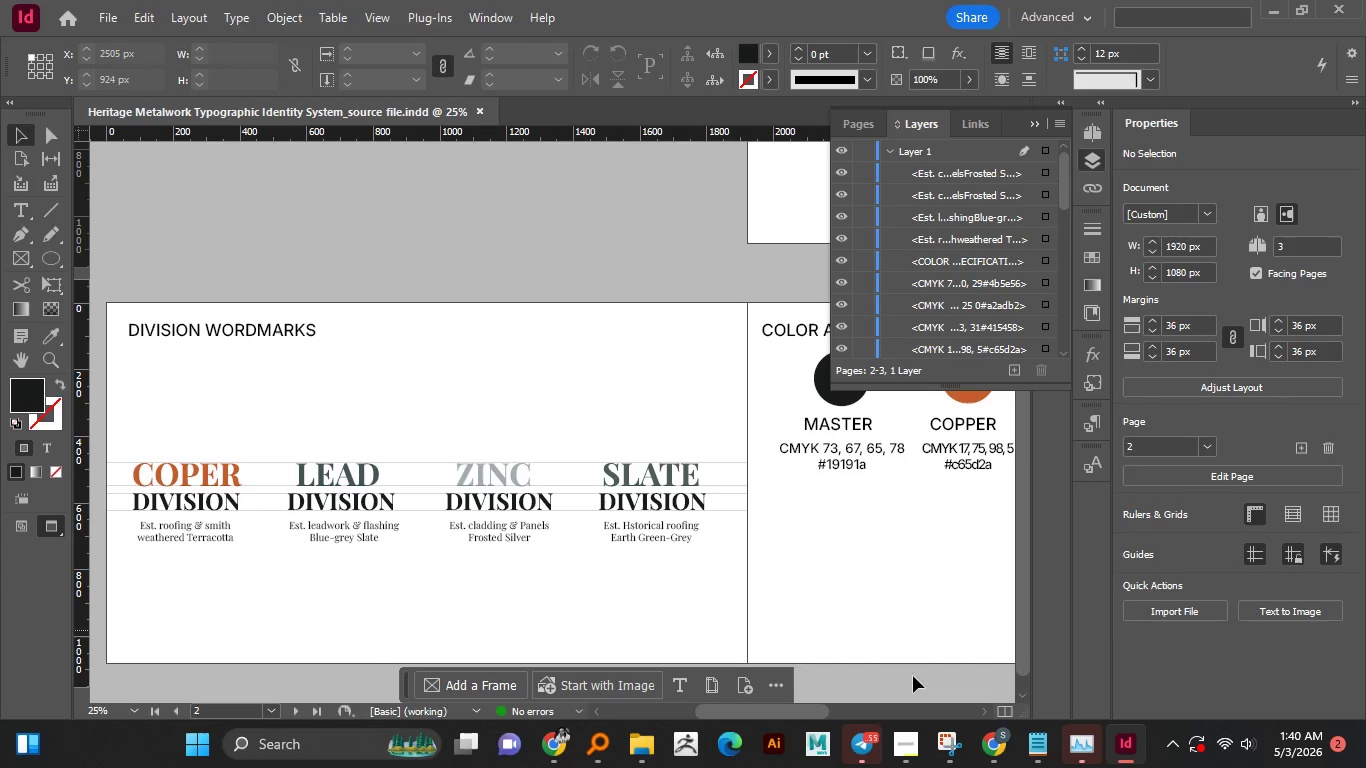 
left_click([904, 737])